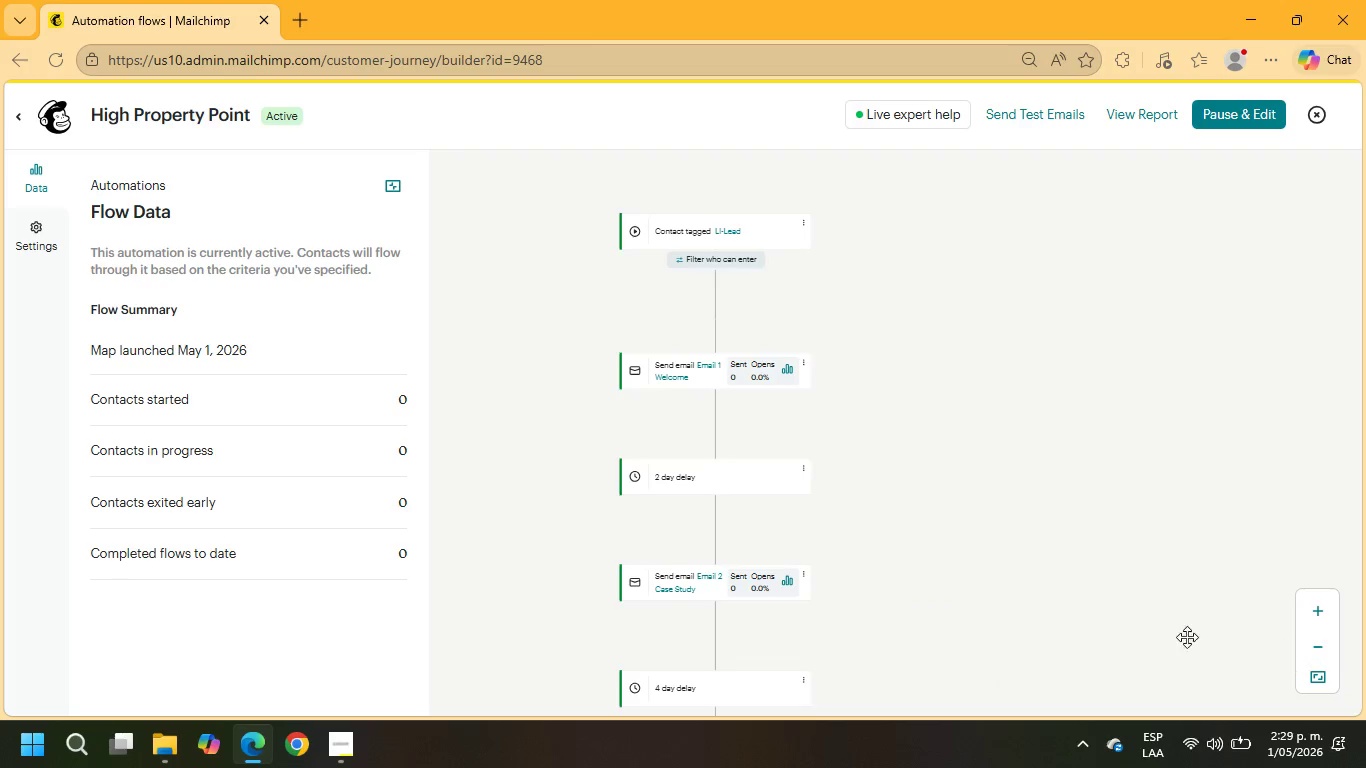 
scroll: coordinate [1068, 590], scroll_direction: down, amount: 4.0
 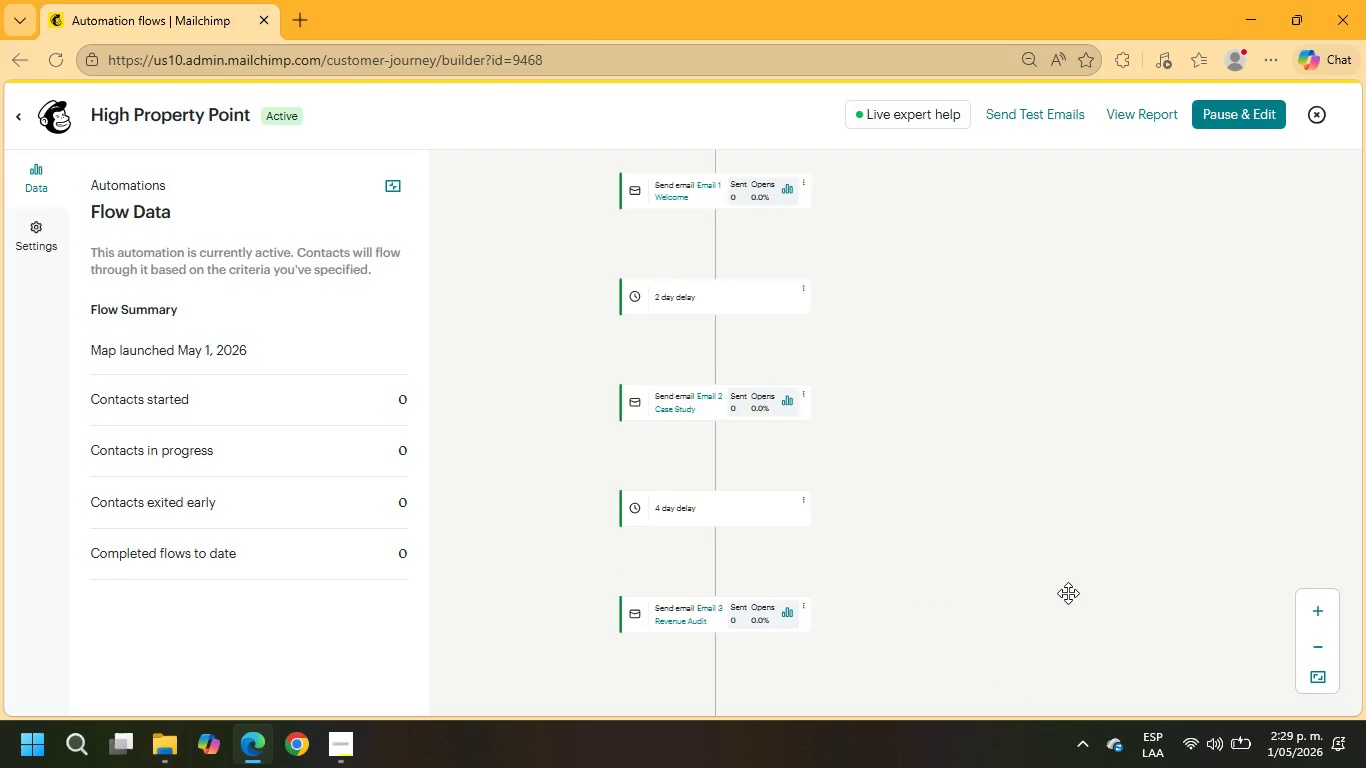 
scroll: coordinate [1068, 593], scroll_direction: up, amount: 7.0
 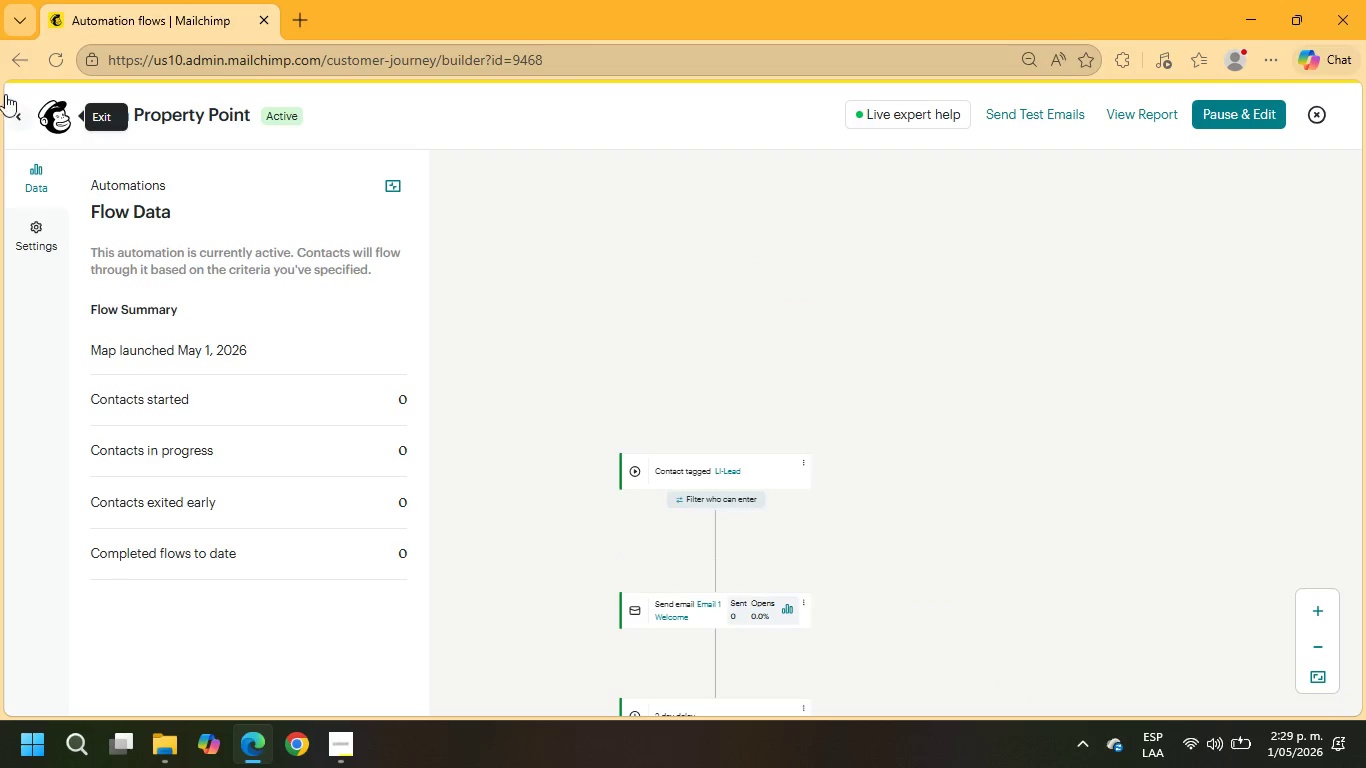 
left_click([17, 109])
 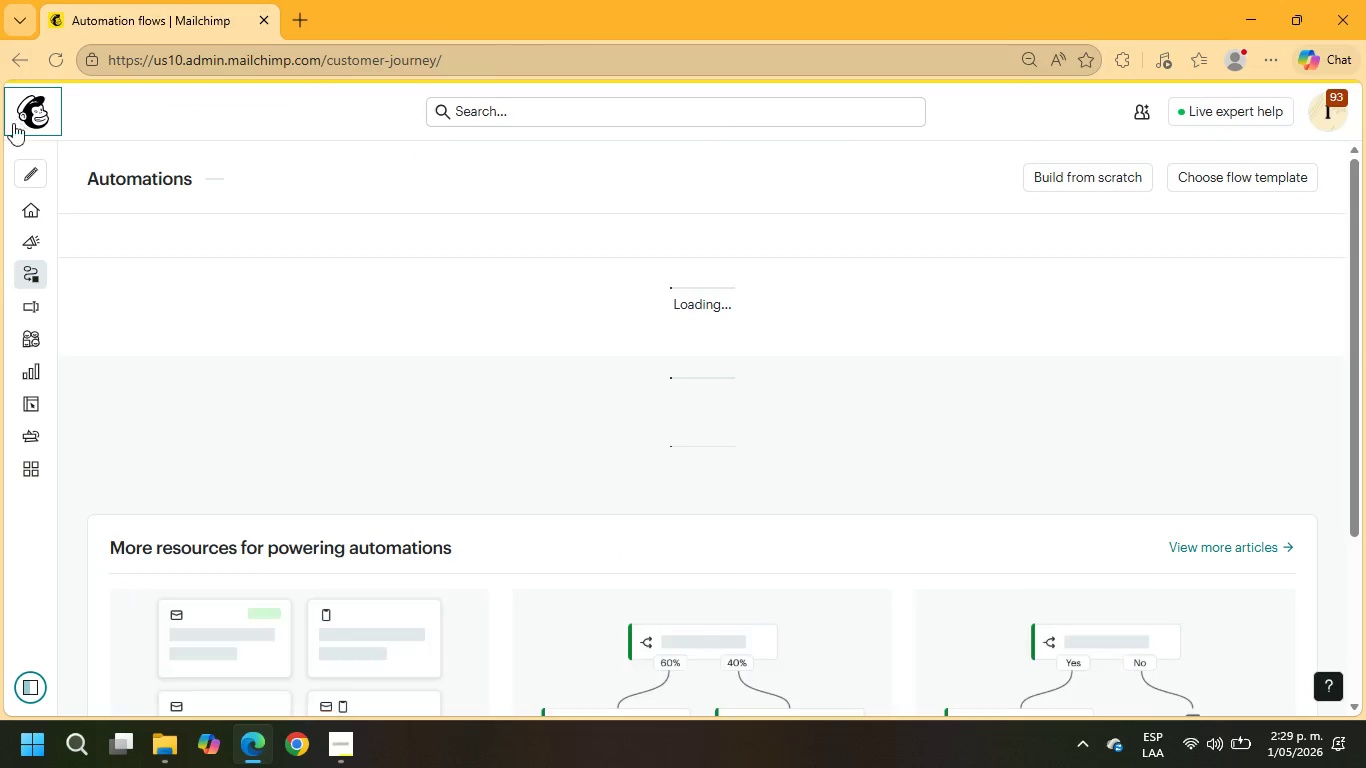 
mouse_move([17, 173])
 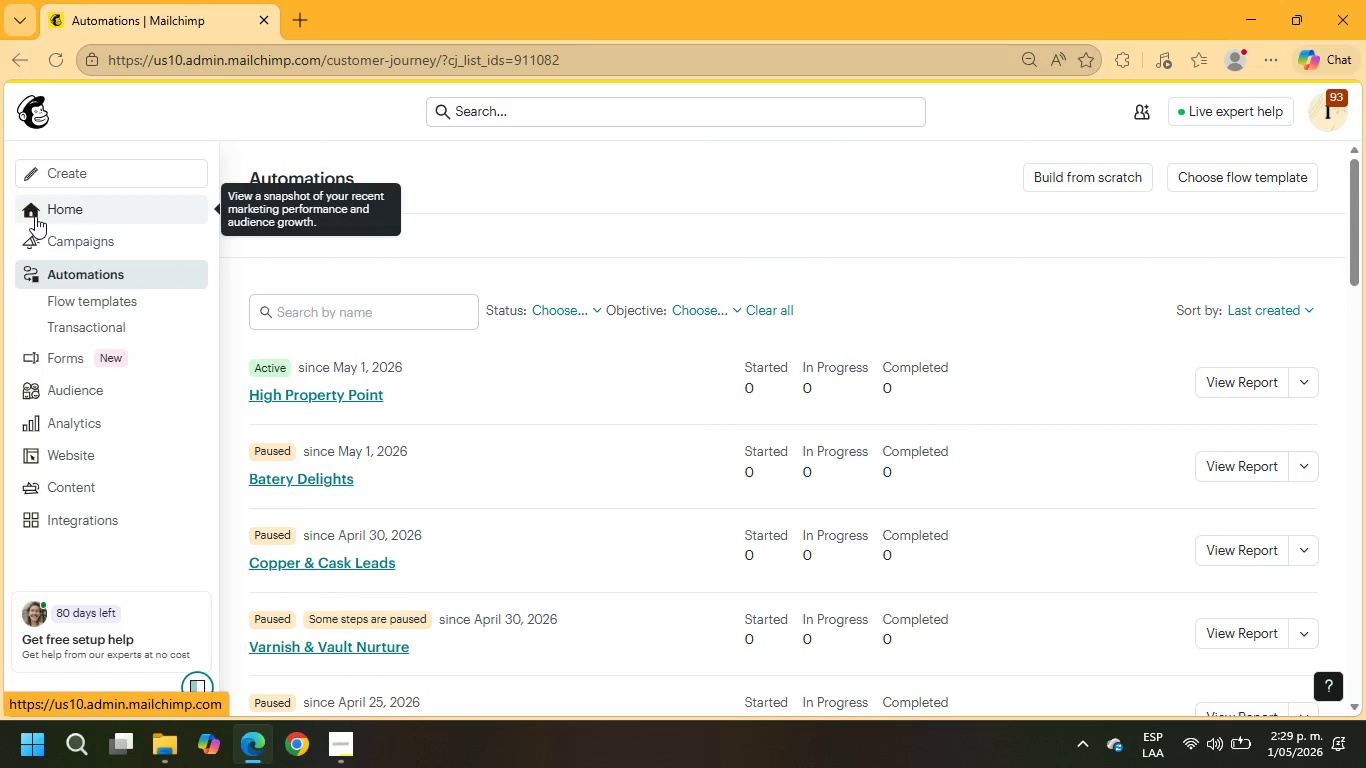 